 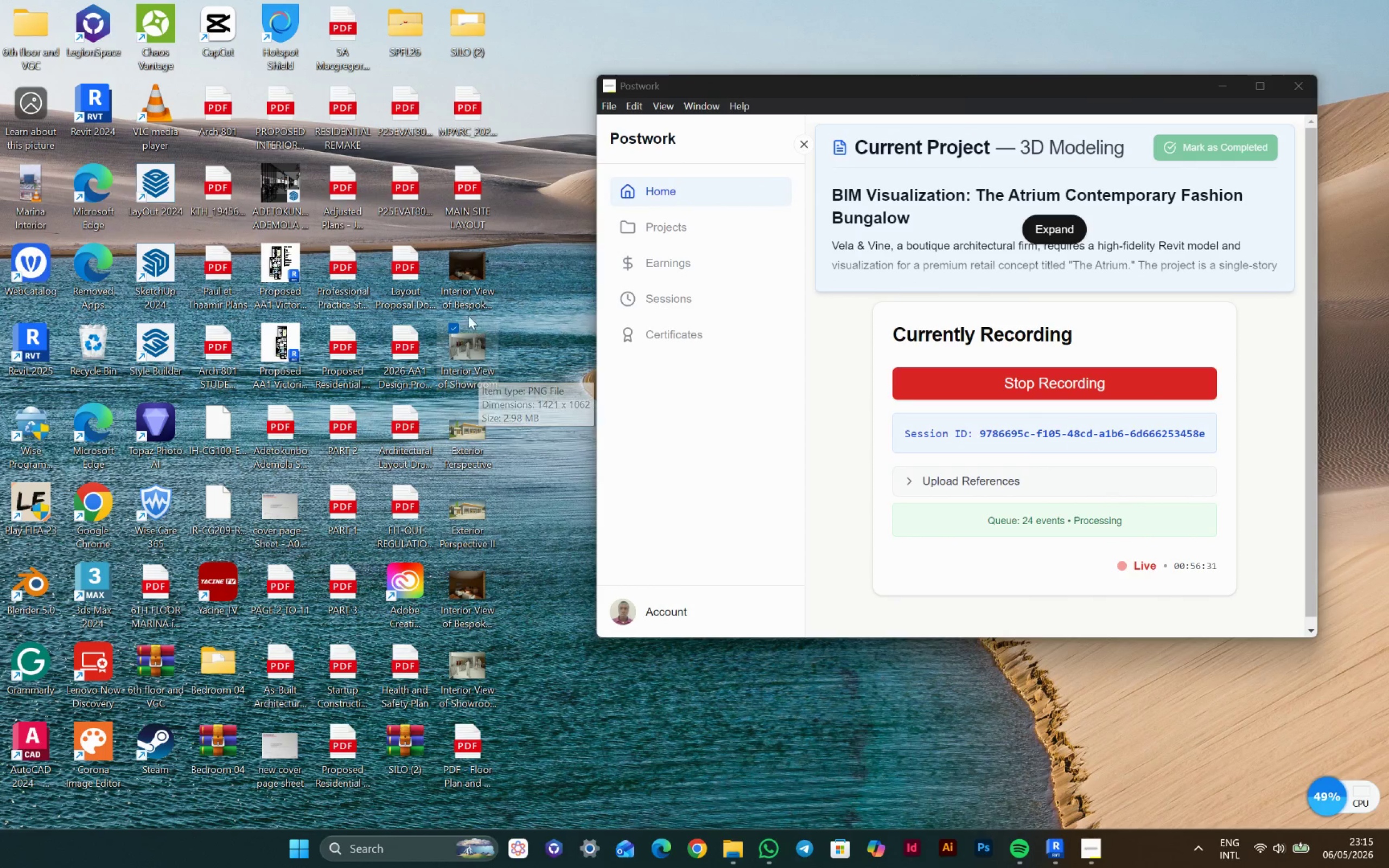 
left_click([462, 290])
 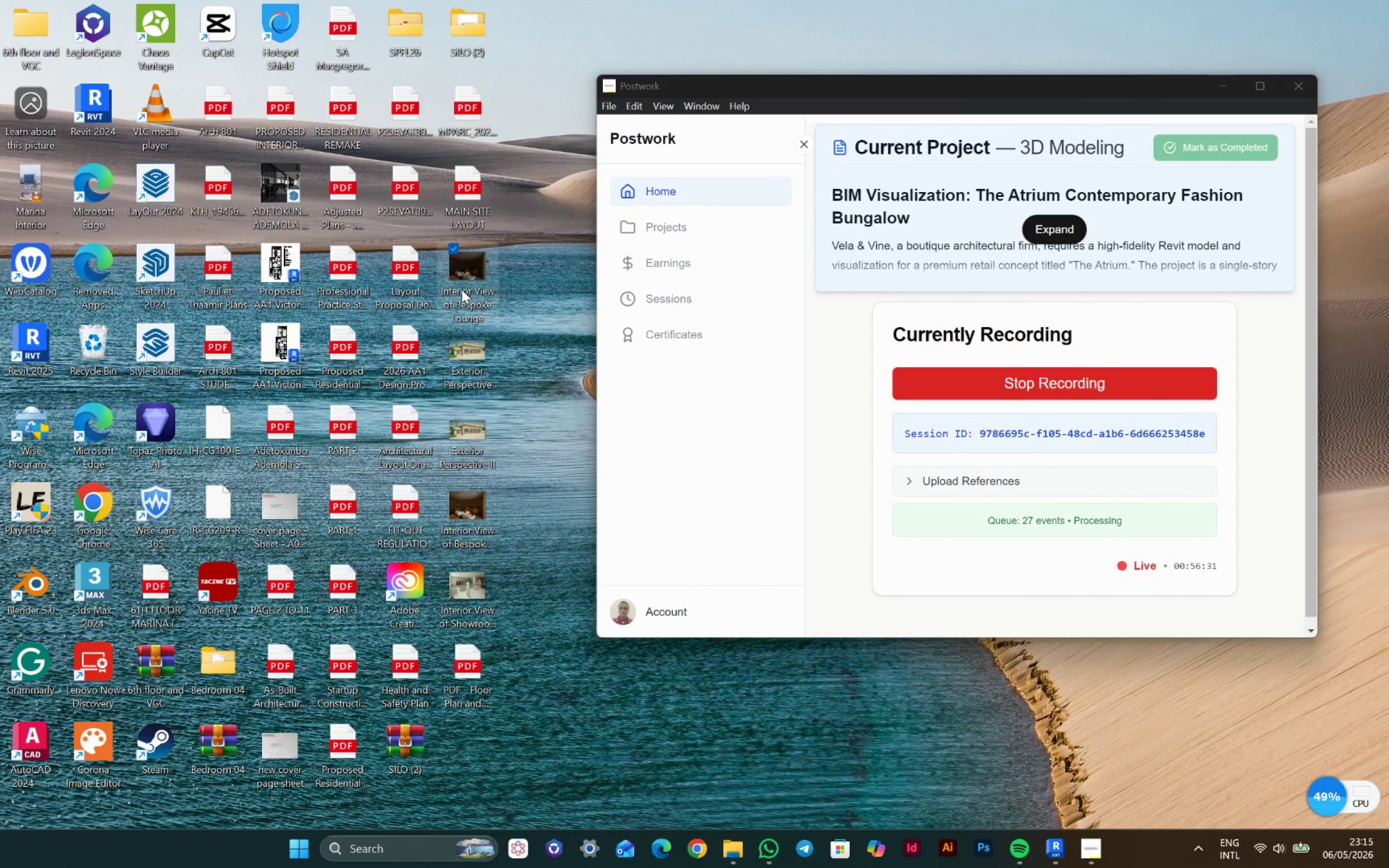 
key(Delete)
 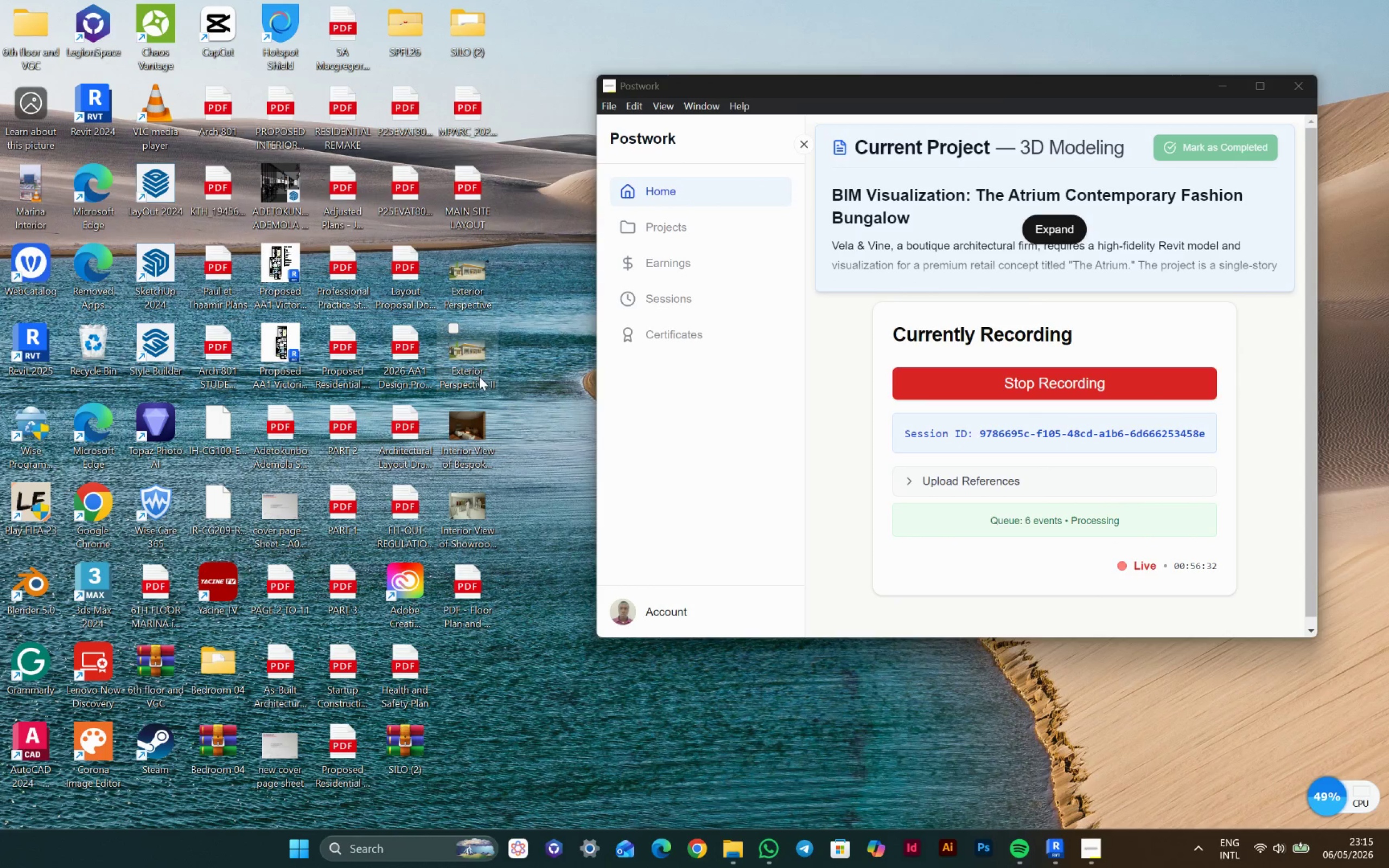 
left_click([479, 378])
 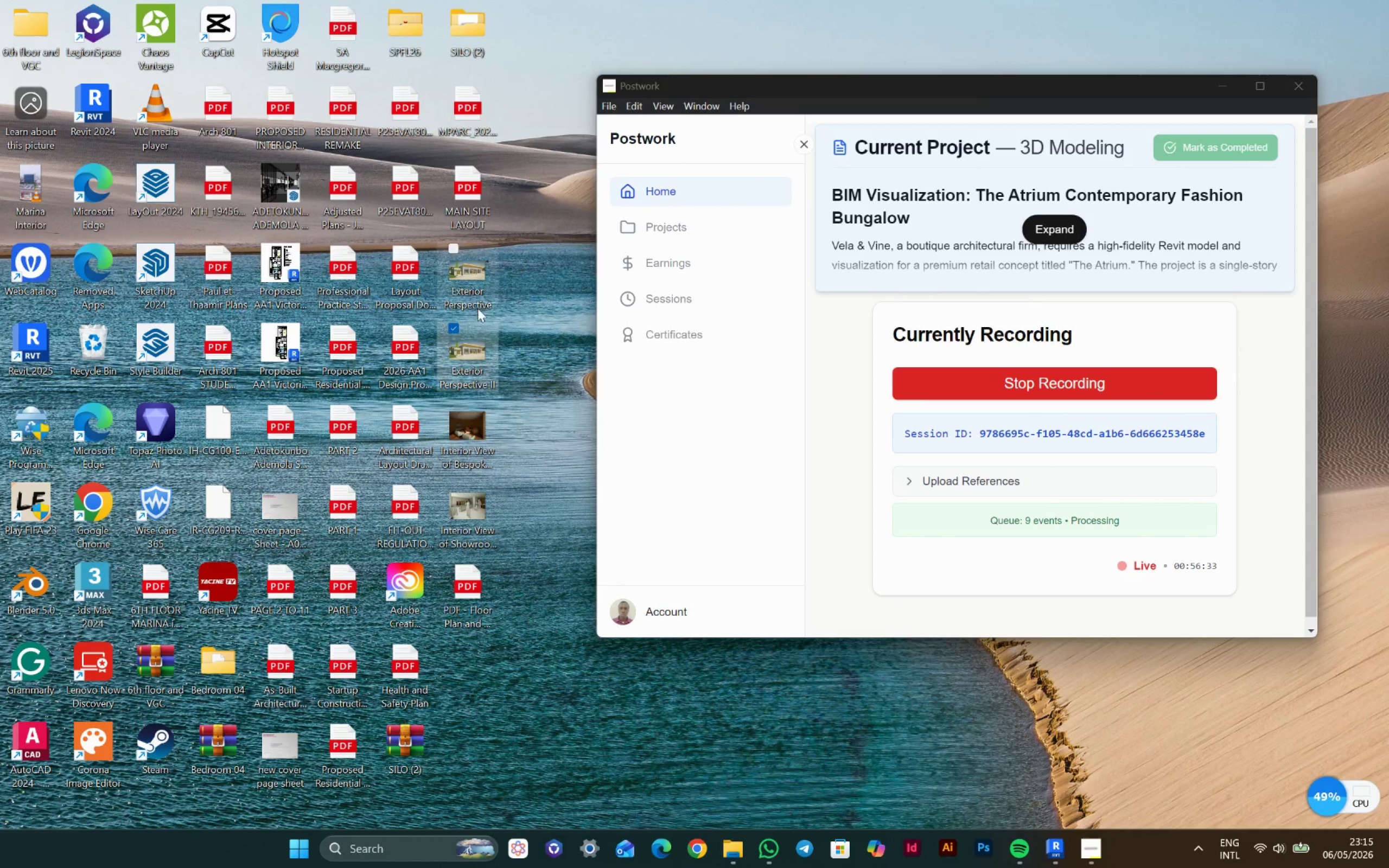 
left_click([469, 279])
 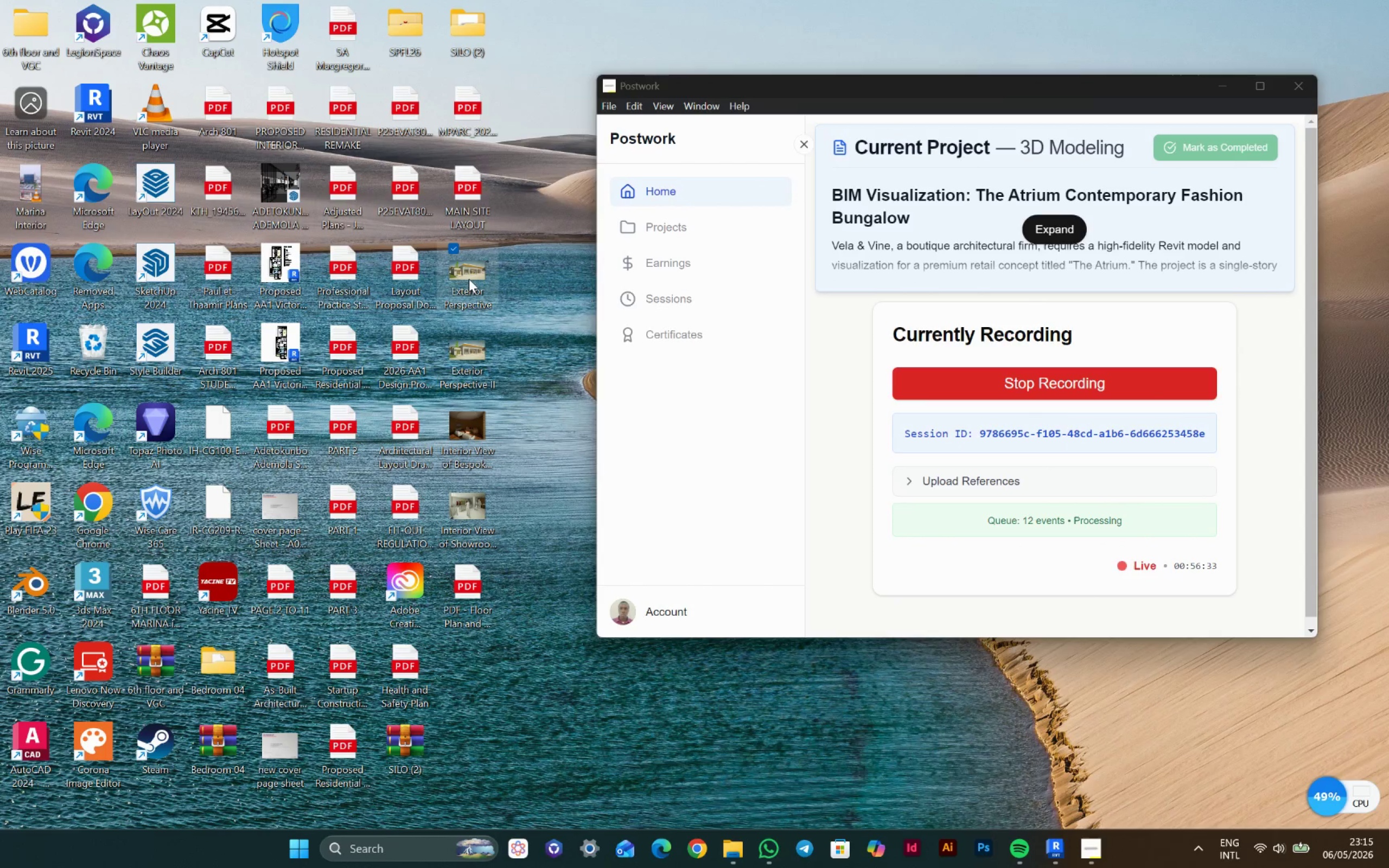 
key(Delete)
 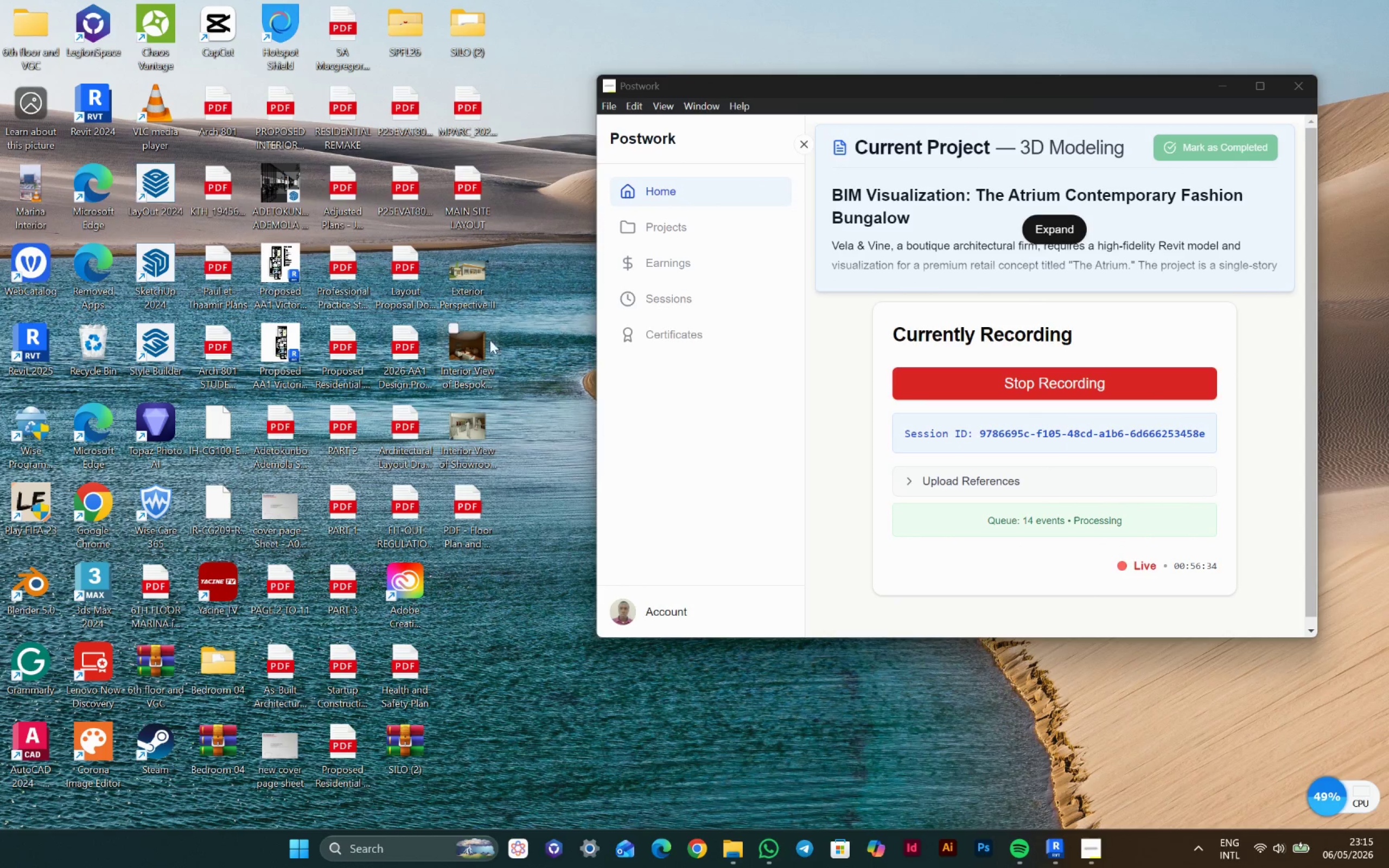 
left_click([472, 305])
 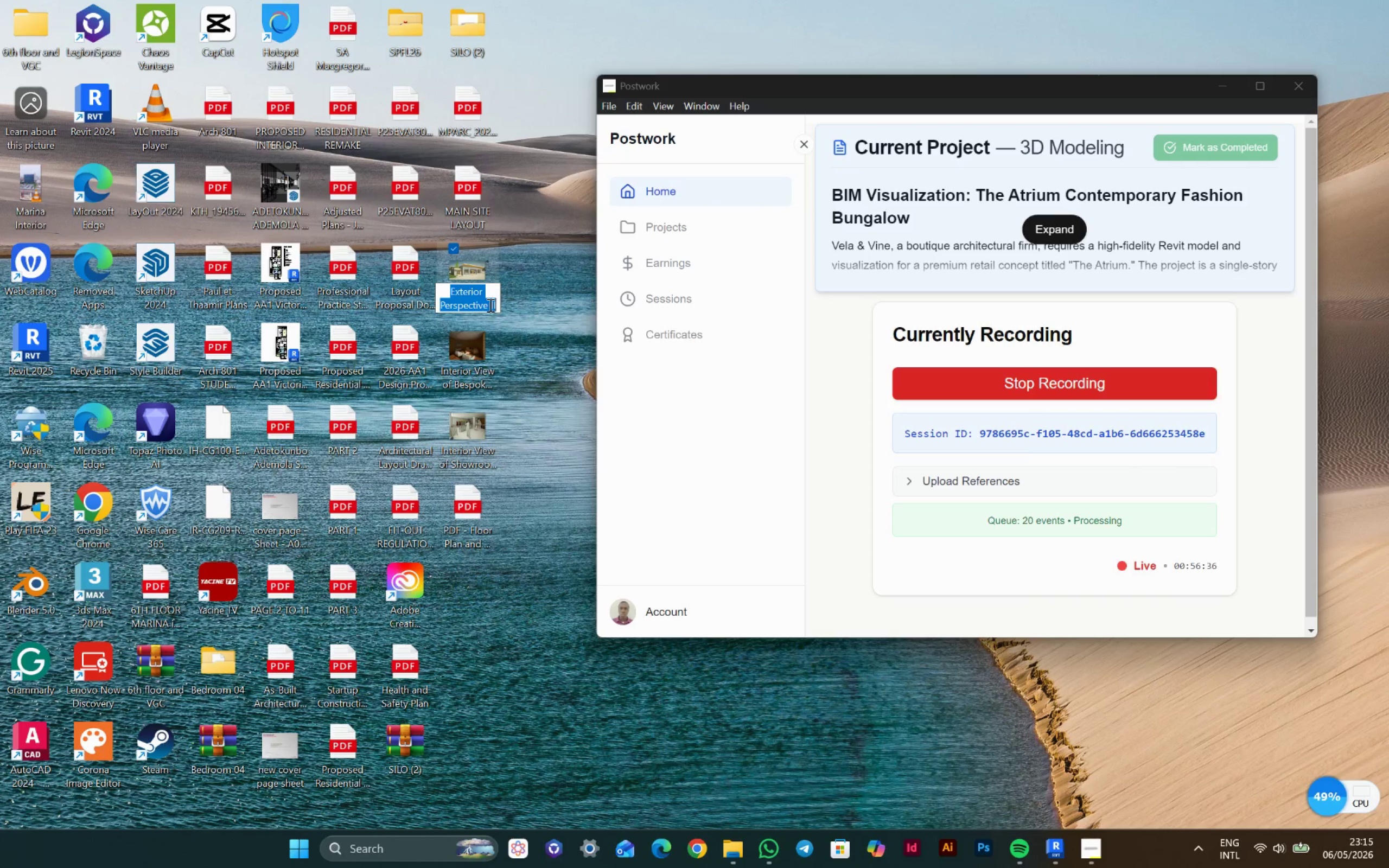 
key(ArrowRight)
 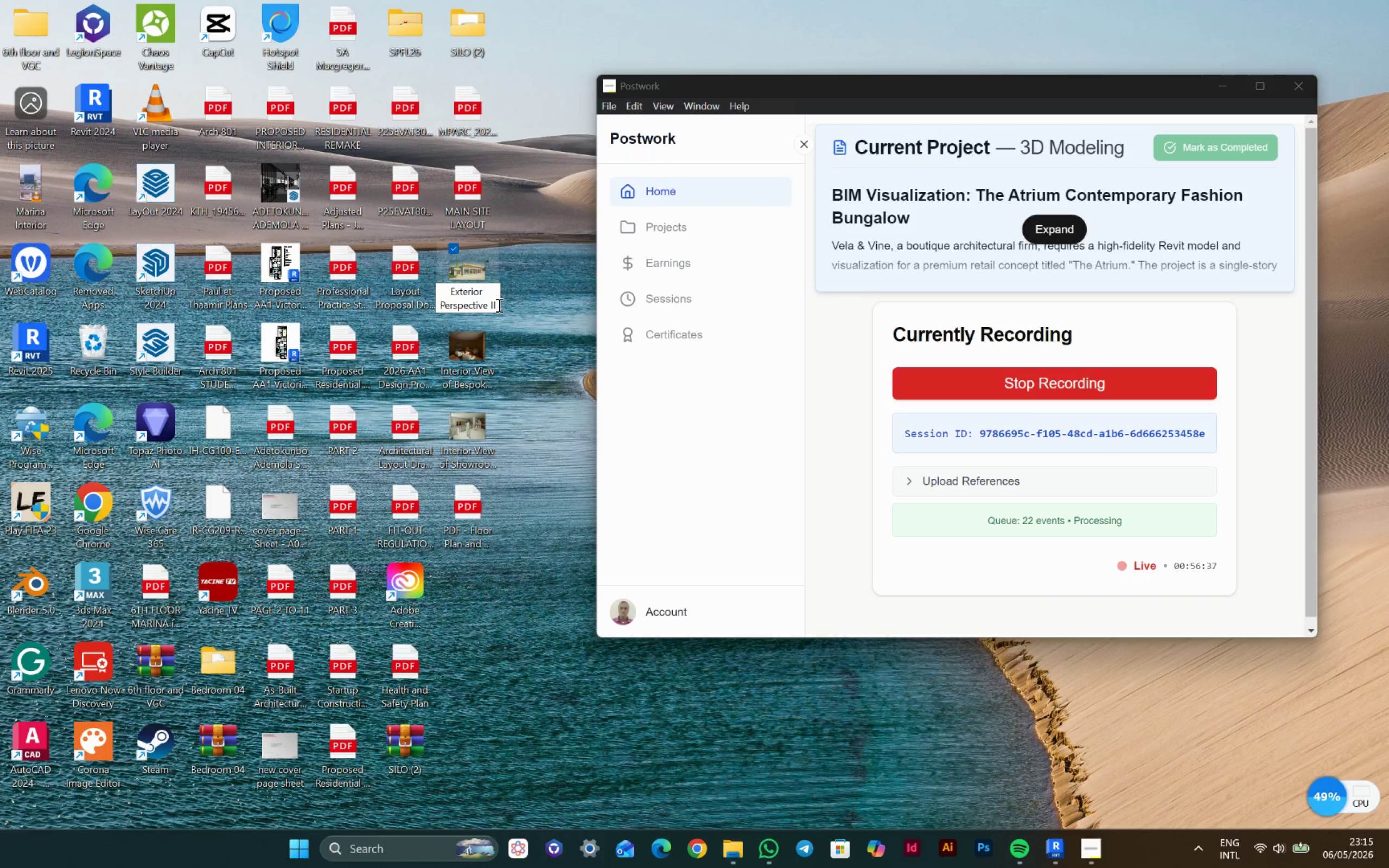 
key(Backspace)
 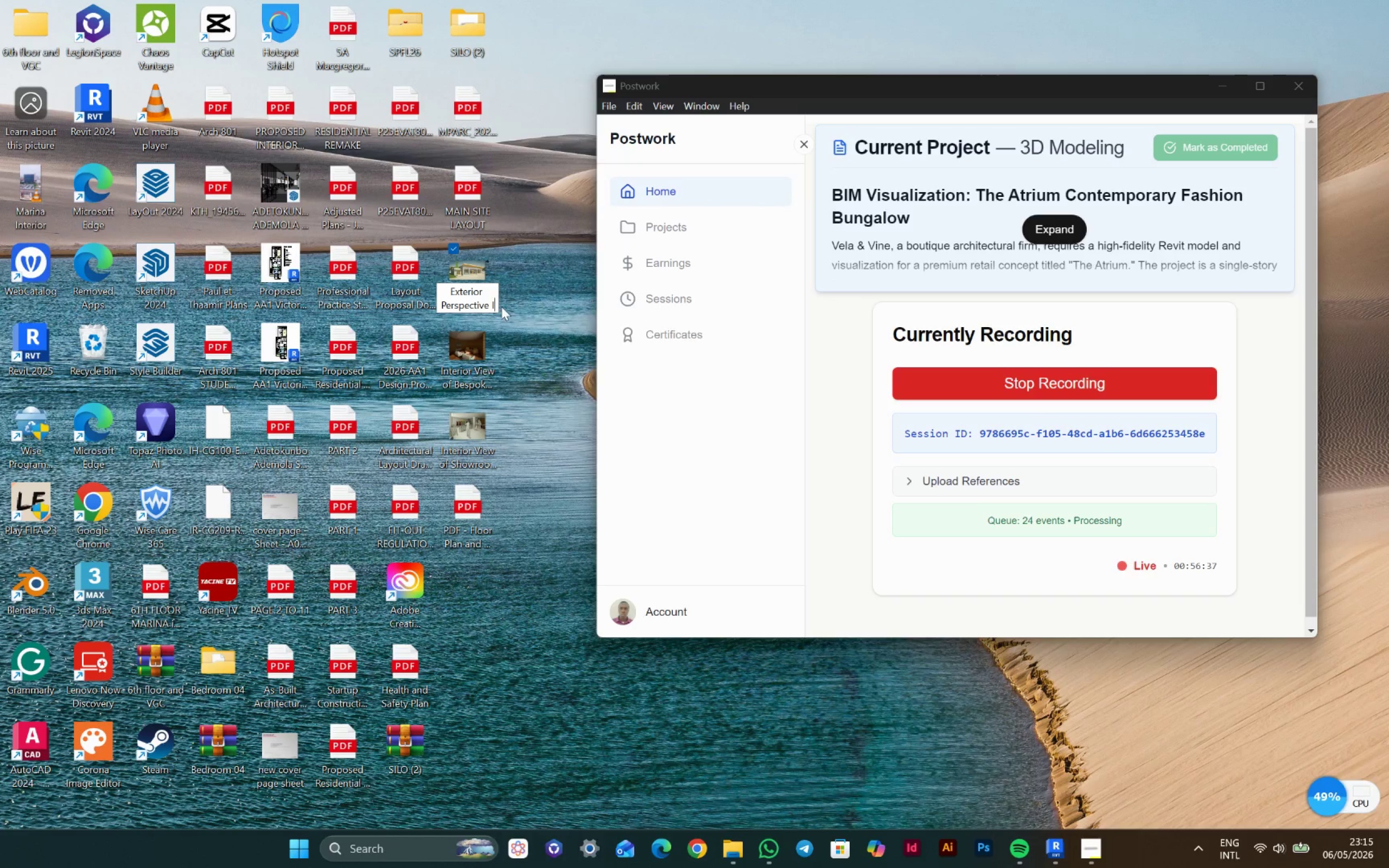 
key(Backspace)
 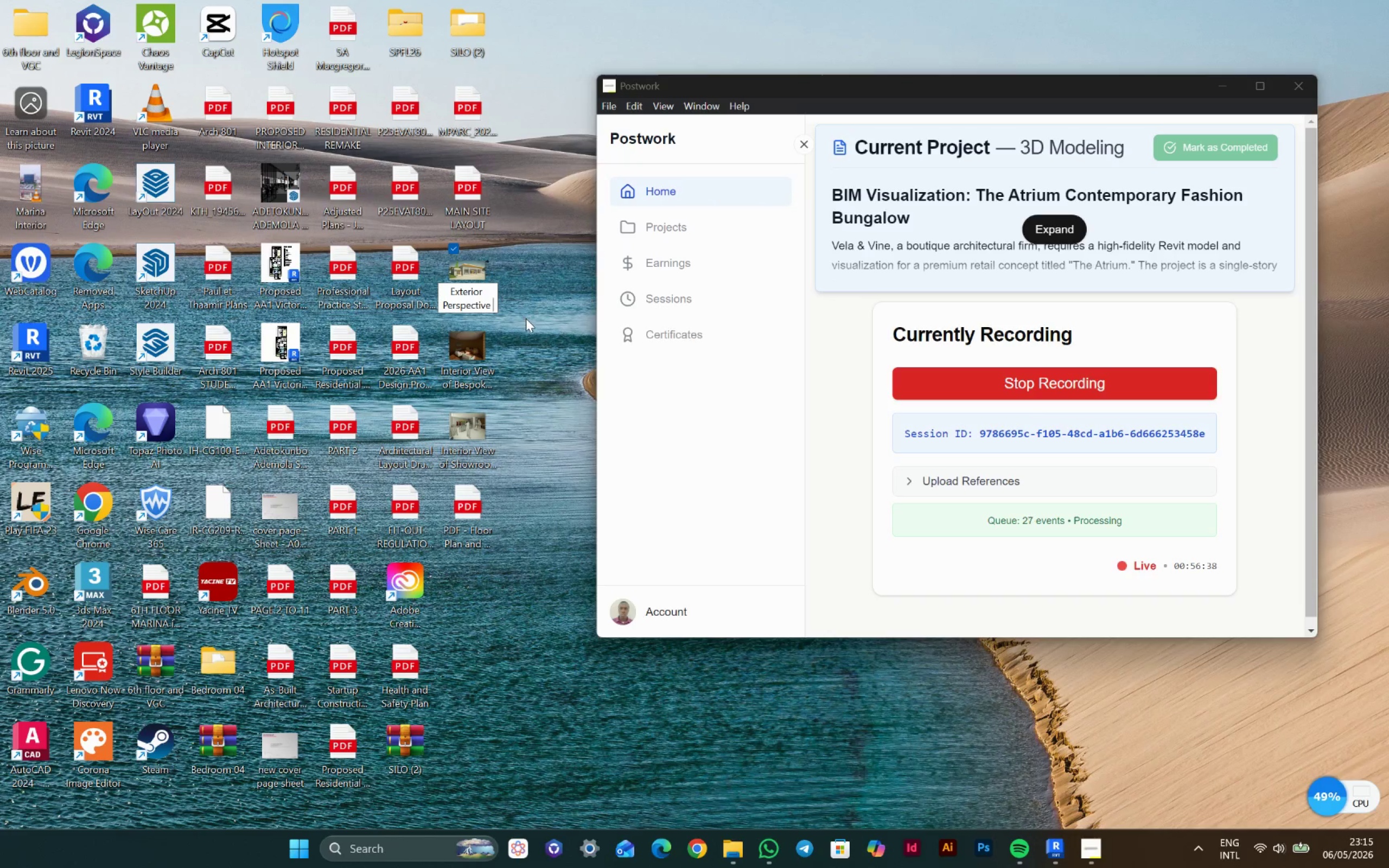 
key(Backspace)
 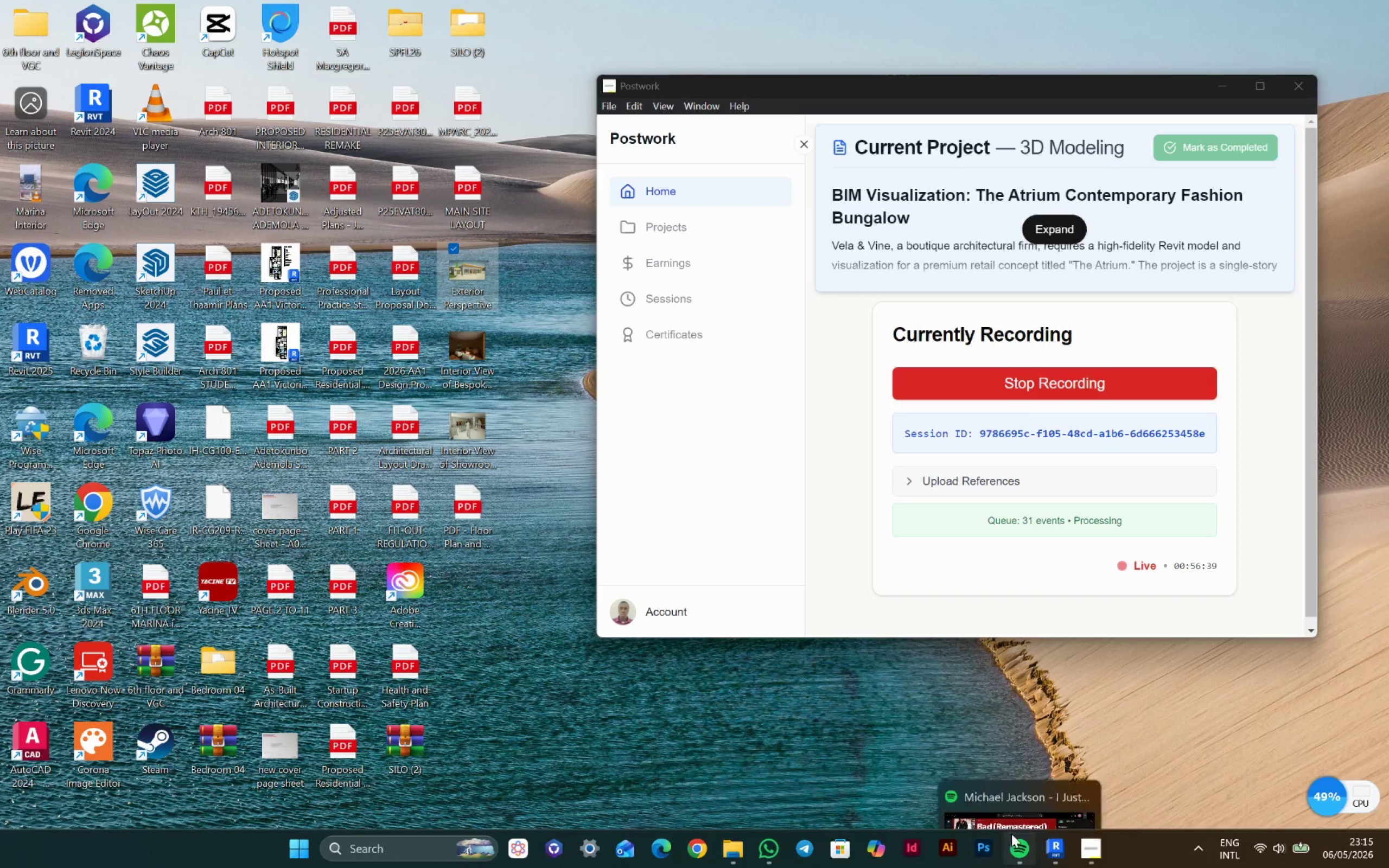 
left_click([1020, 846])
 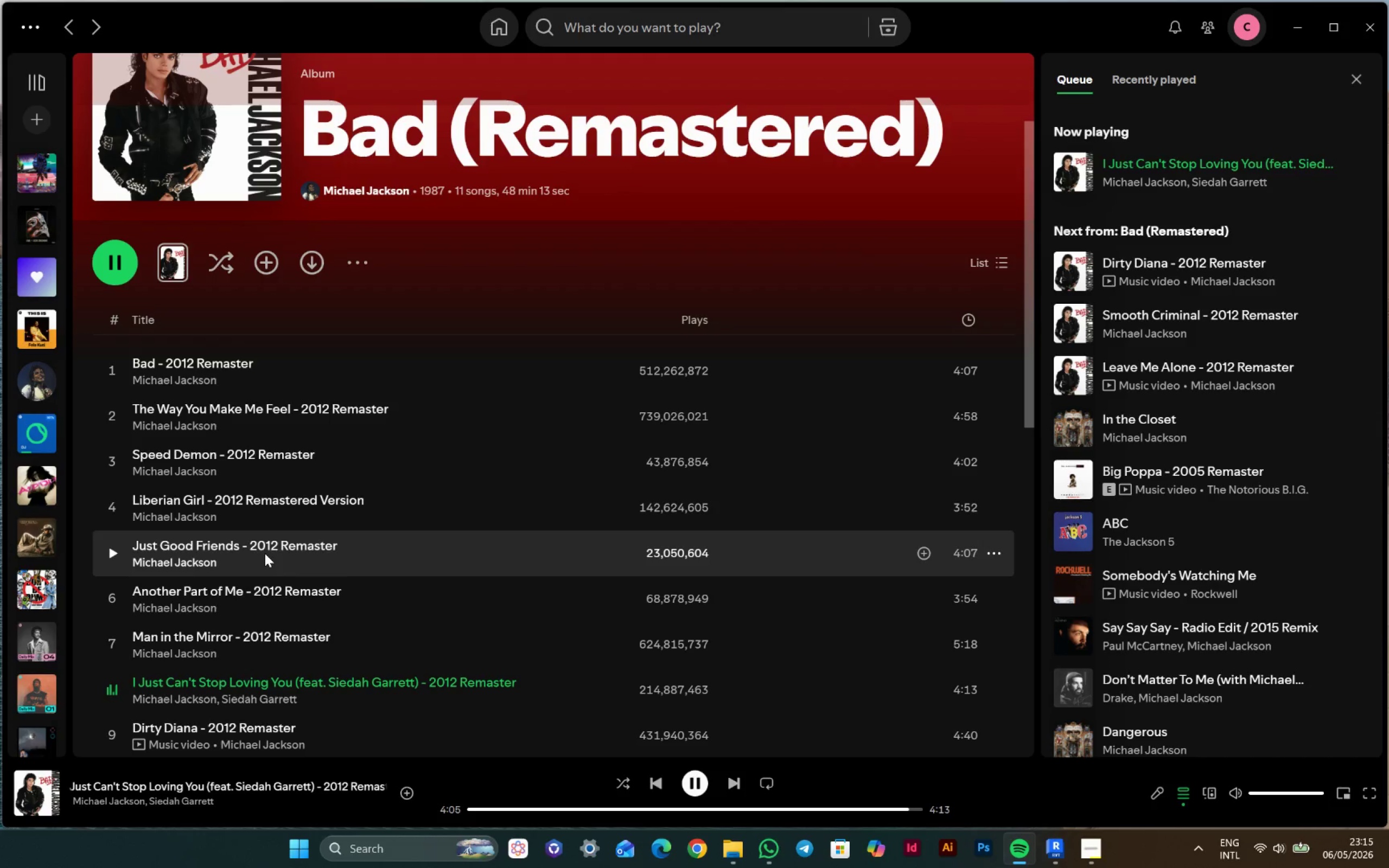 
left_click([109, 412])